 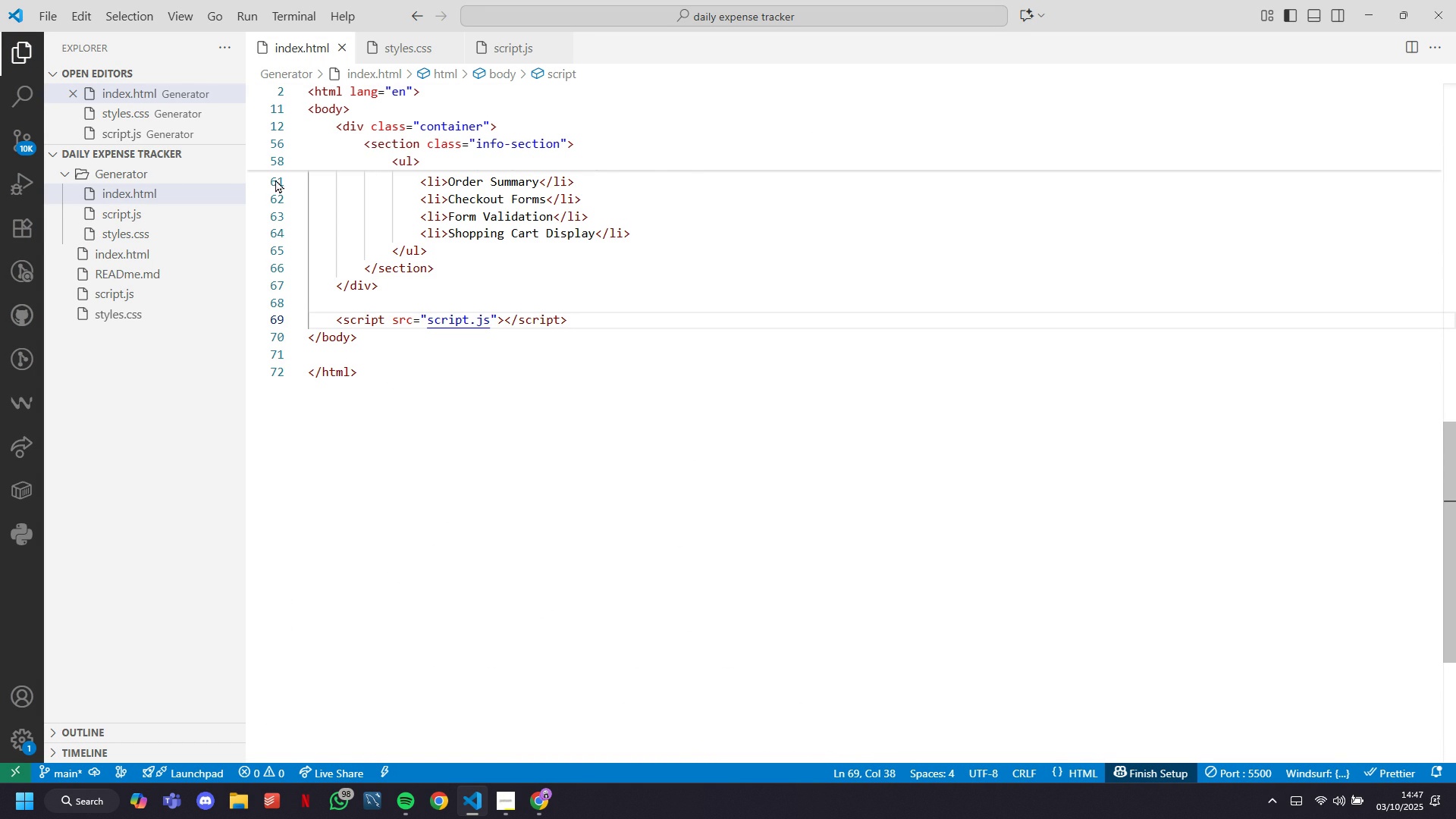 
left_click([117, 215])
 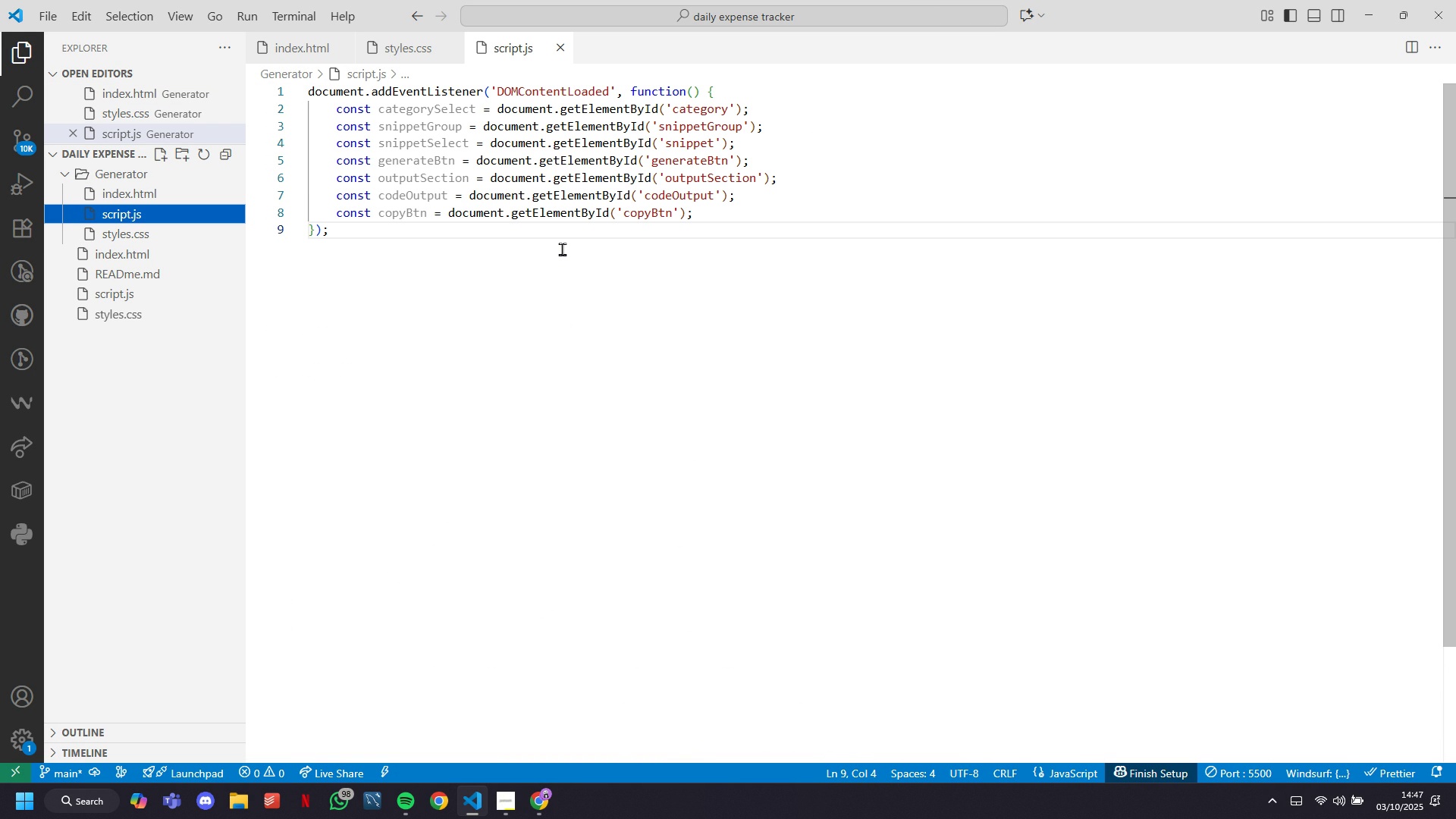 
wait(10.76)
 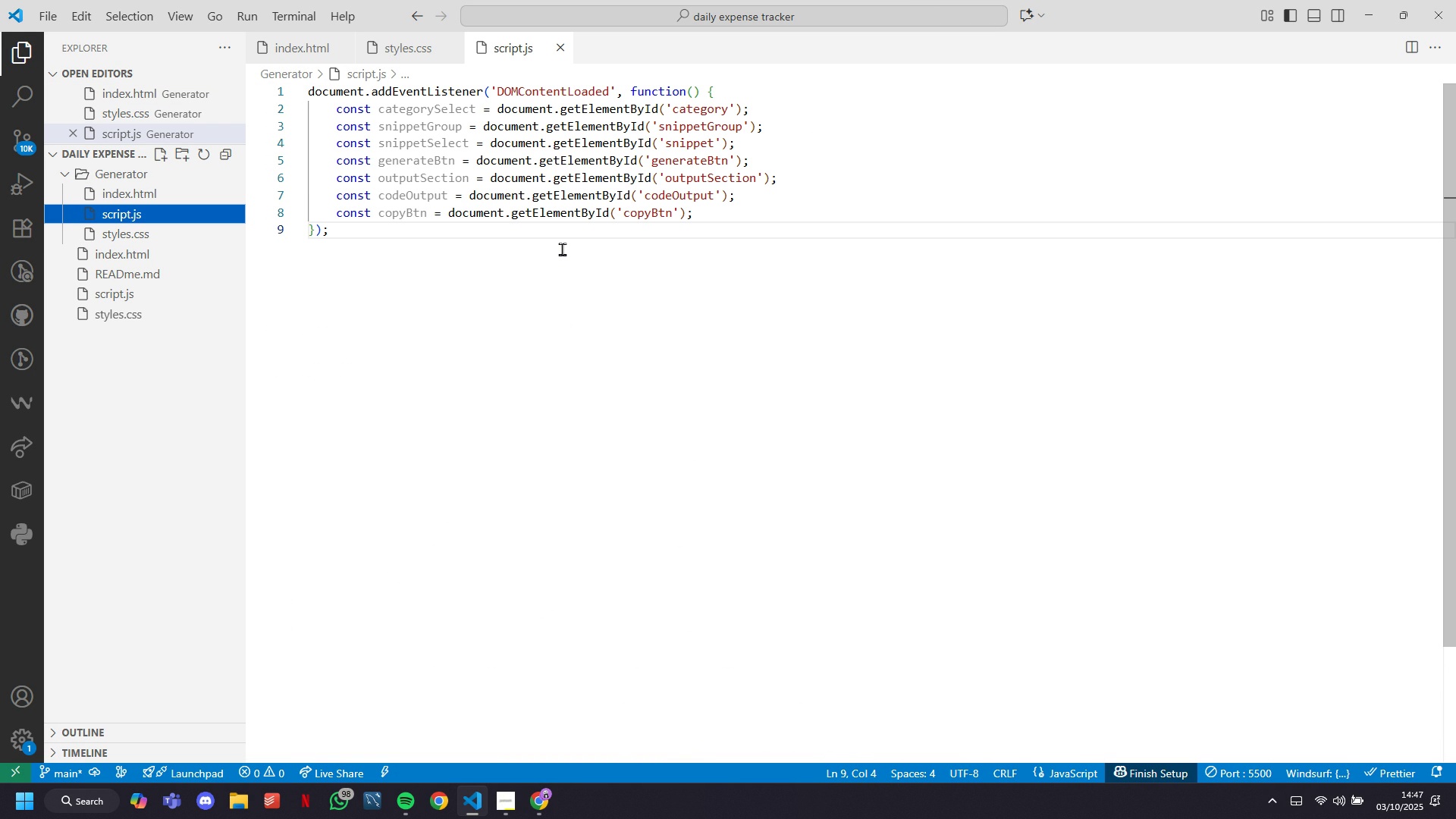 
left_click([724, 217])
 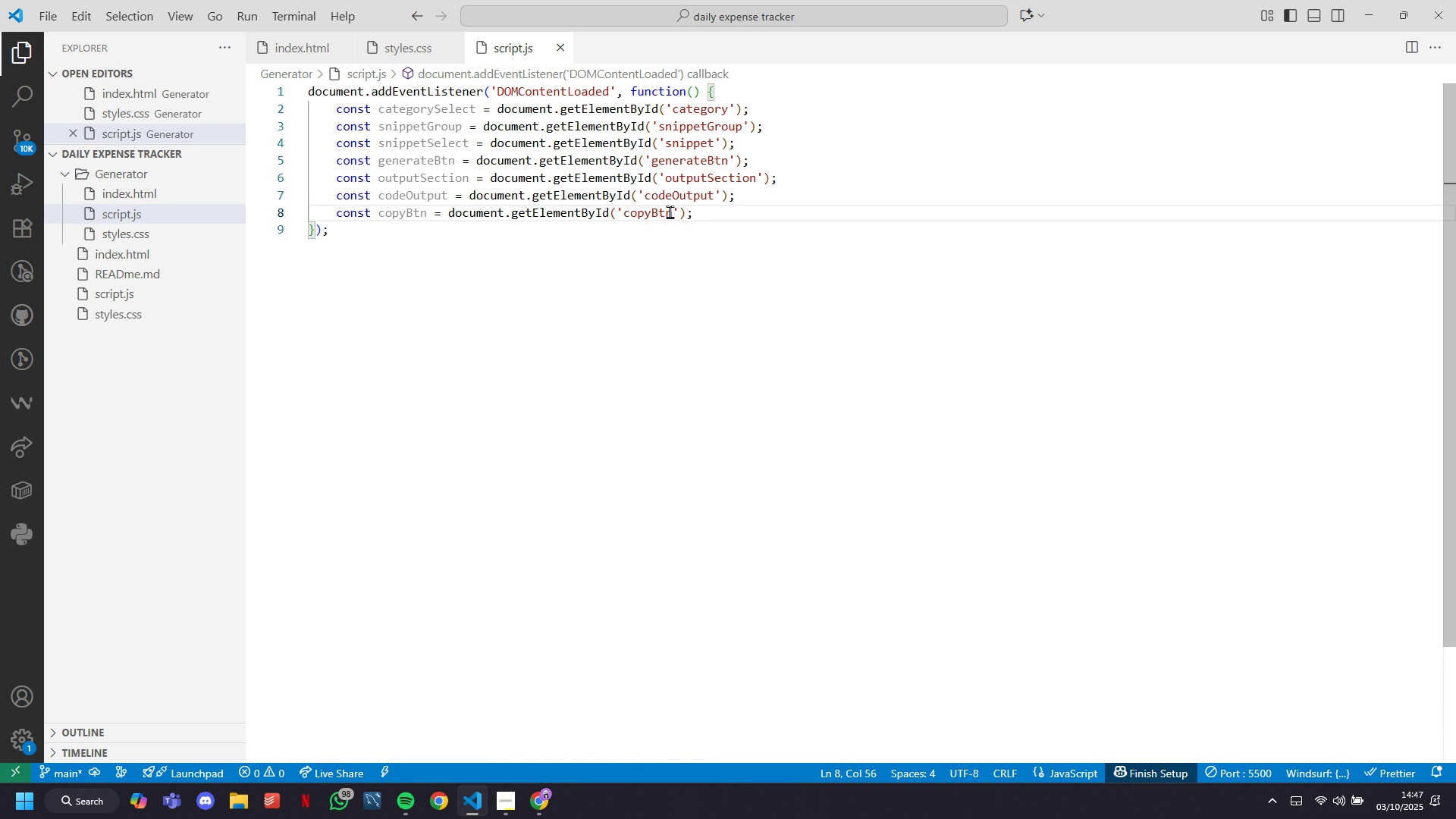 
key(Enter)
 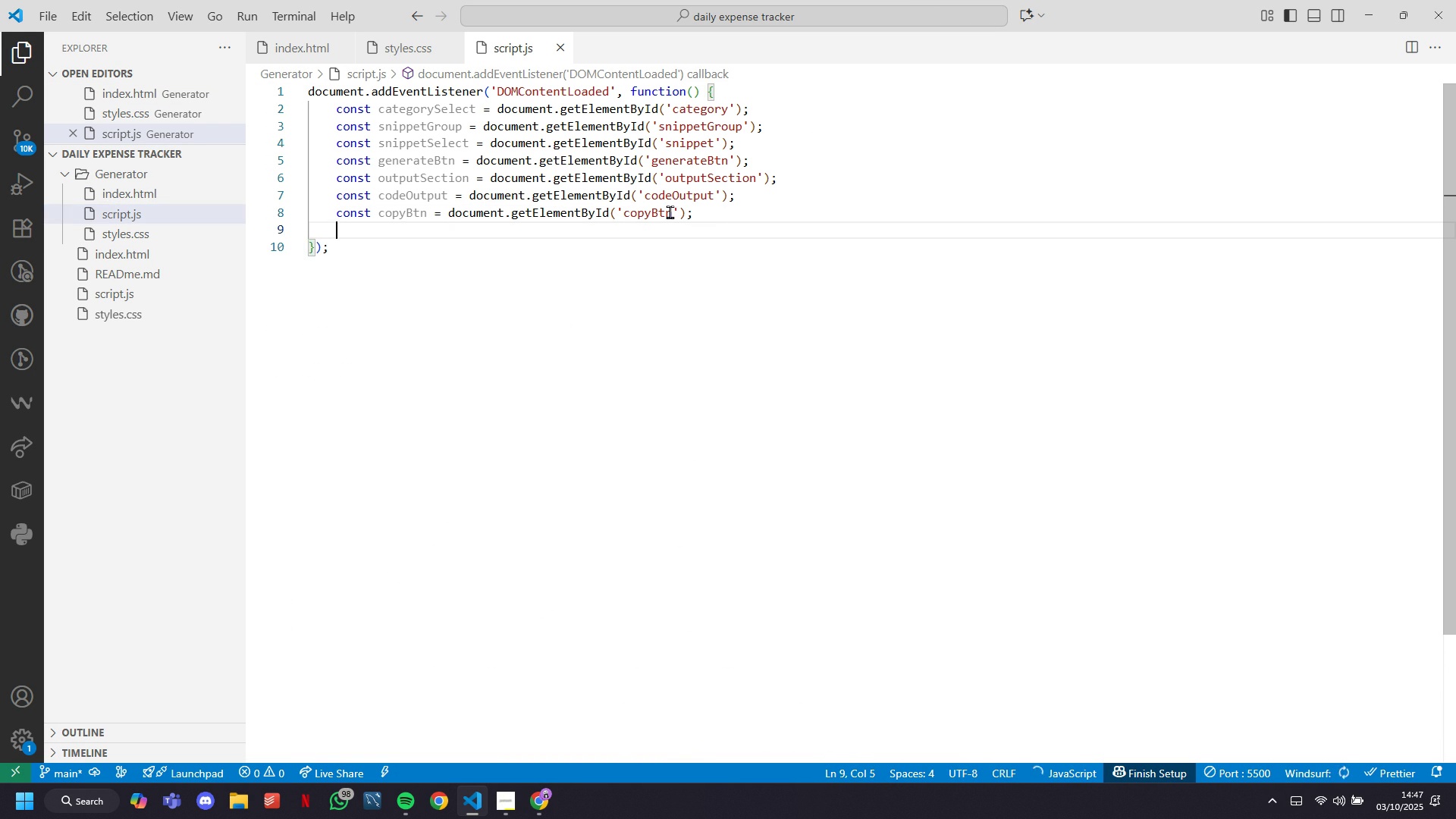 
key(Backspace)
 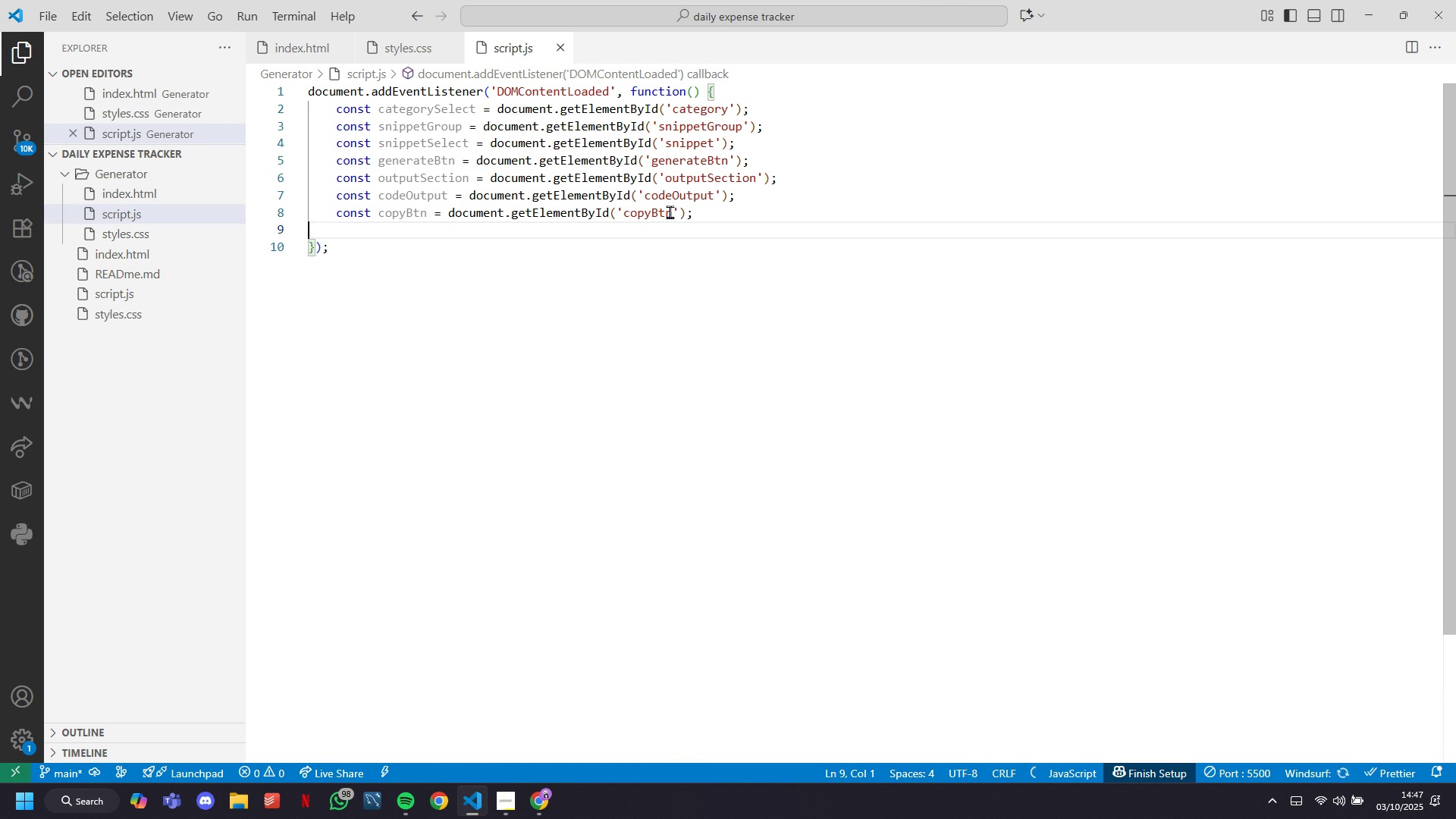 
key(Enter)